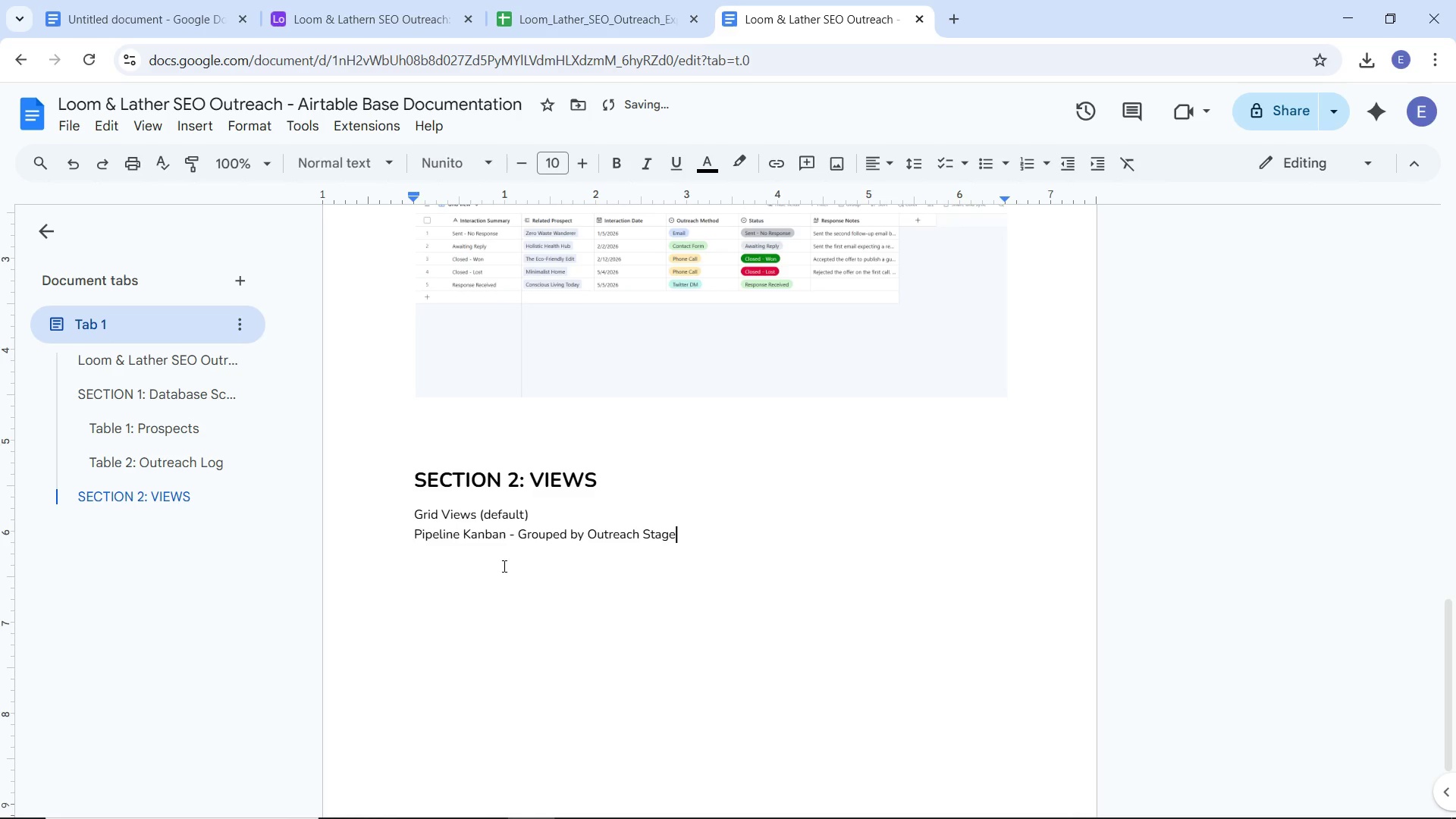 
key(Enter)
 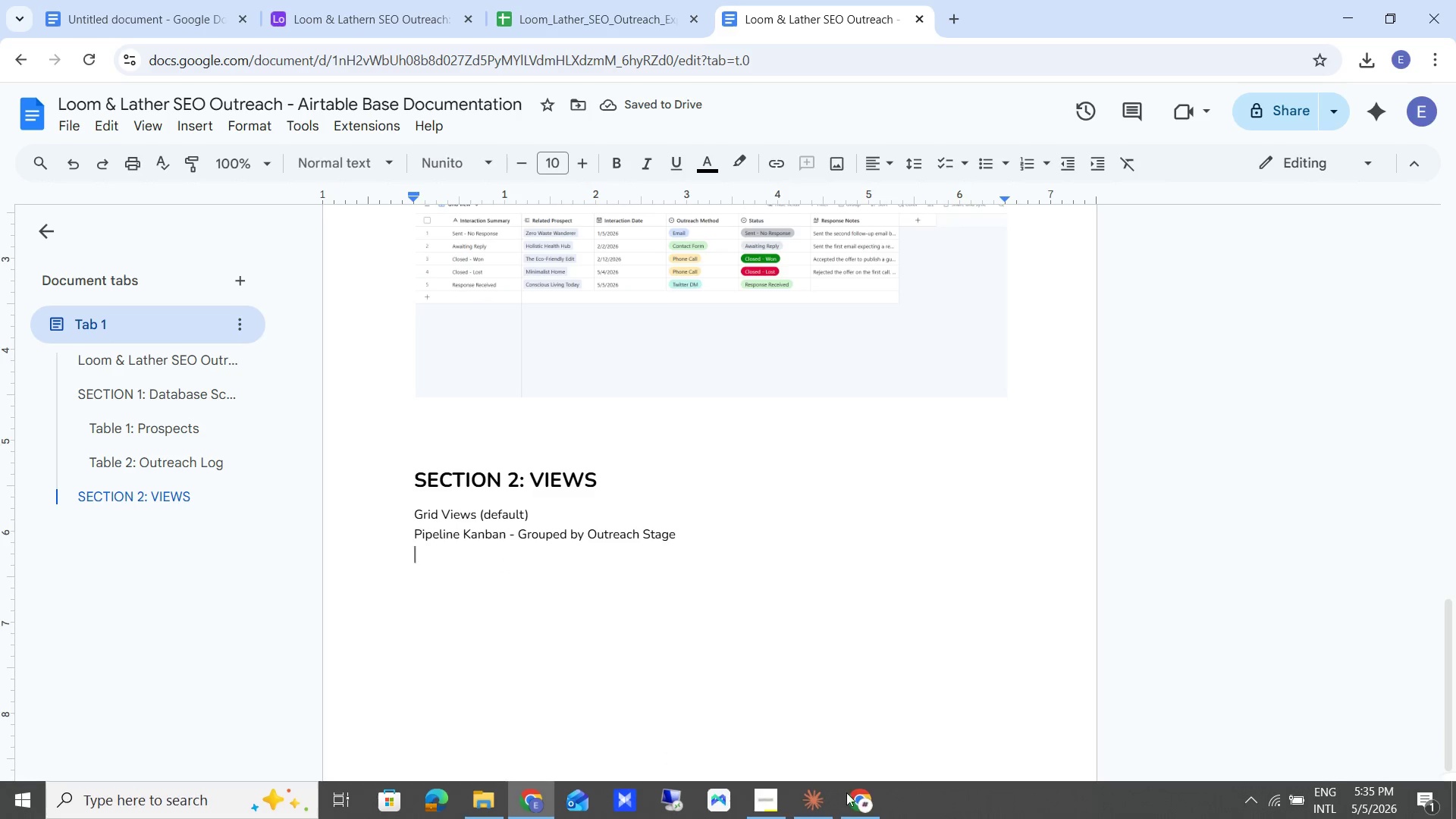 
left_click([774, 793])